 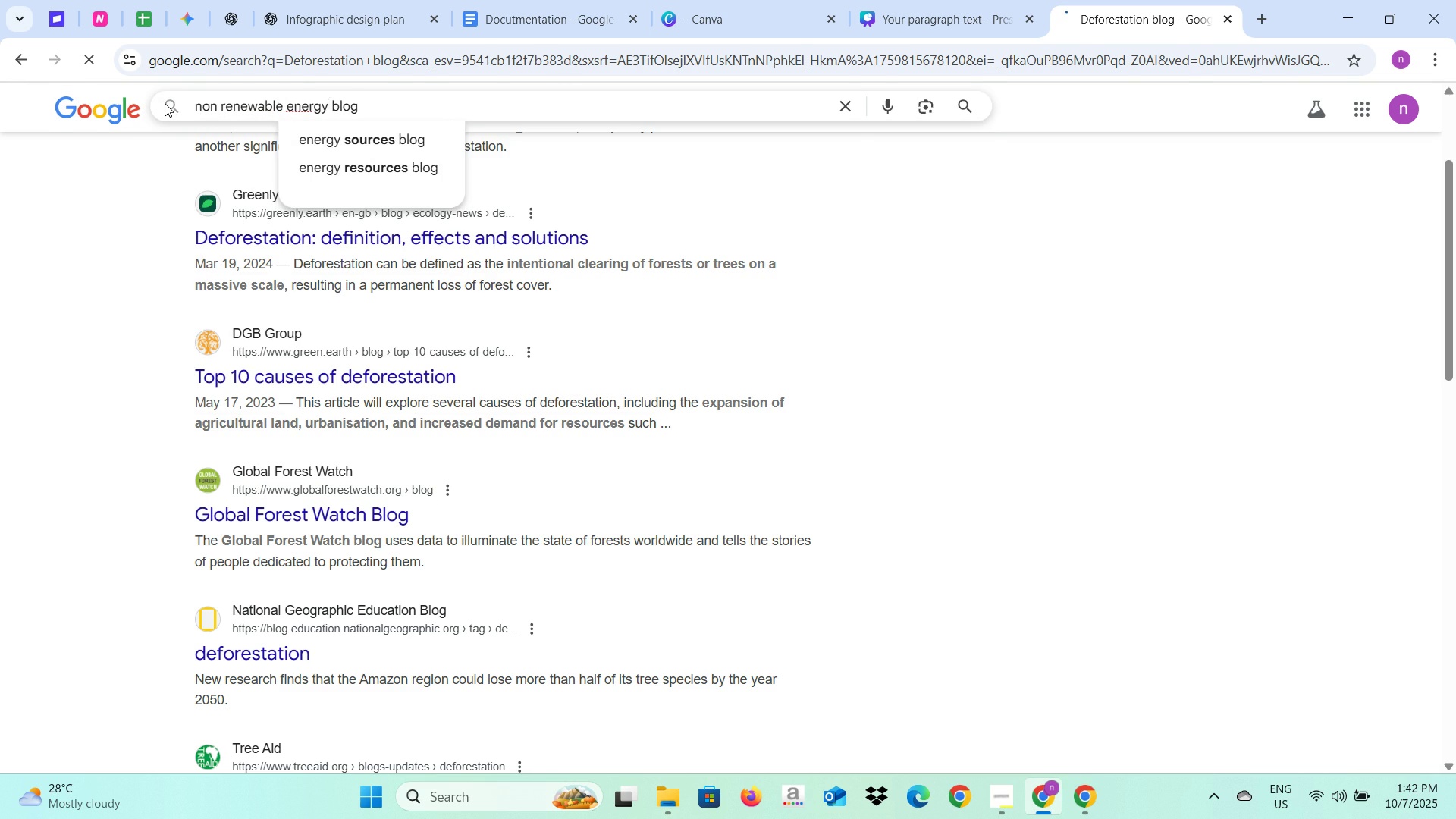 
key(Enter)
 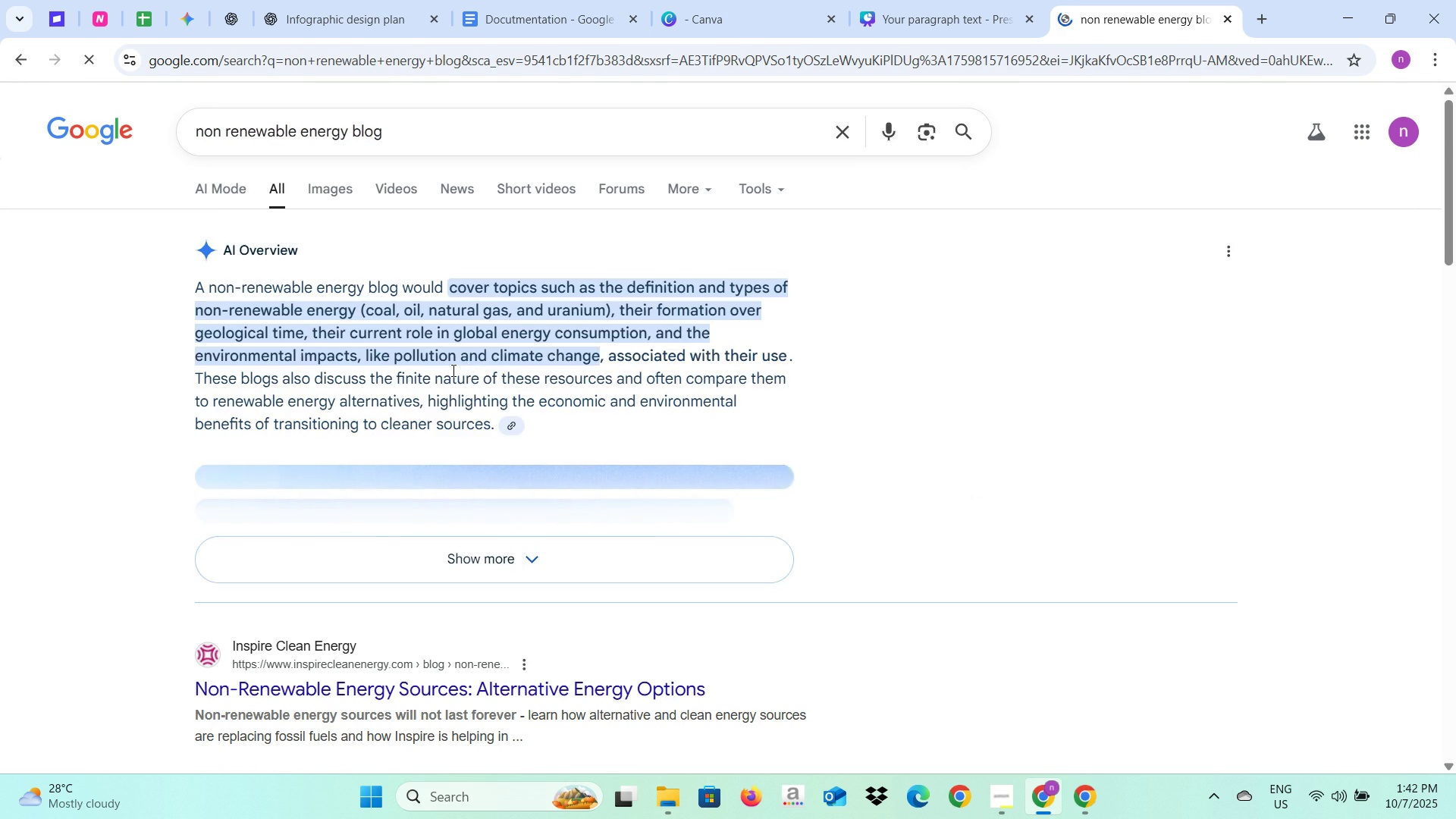 
scroll: coordinate [464, 498], scroll_direction: down, amount: 2.0
 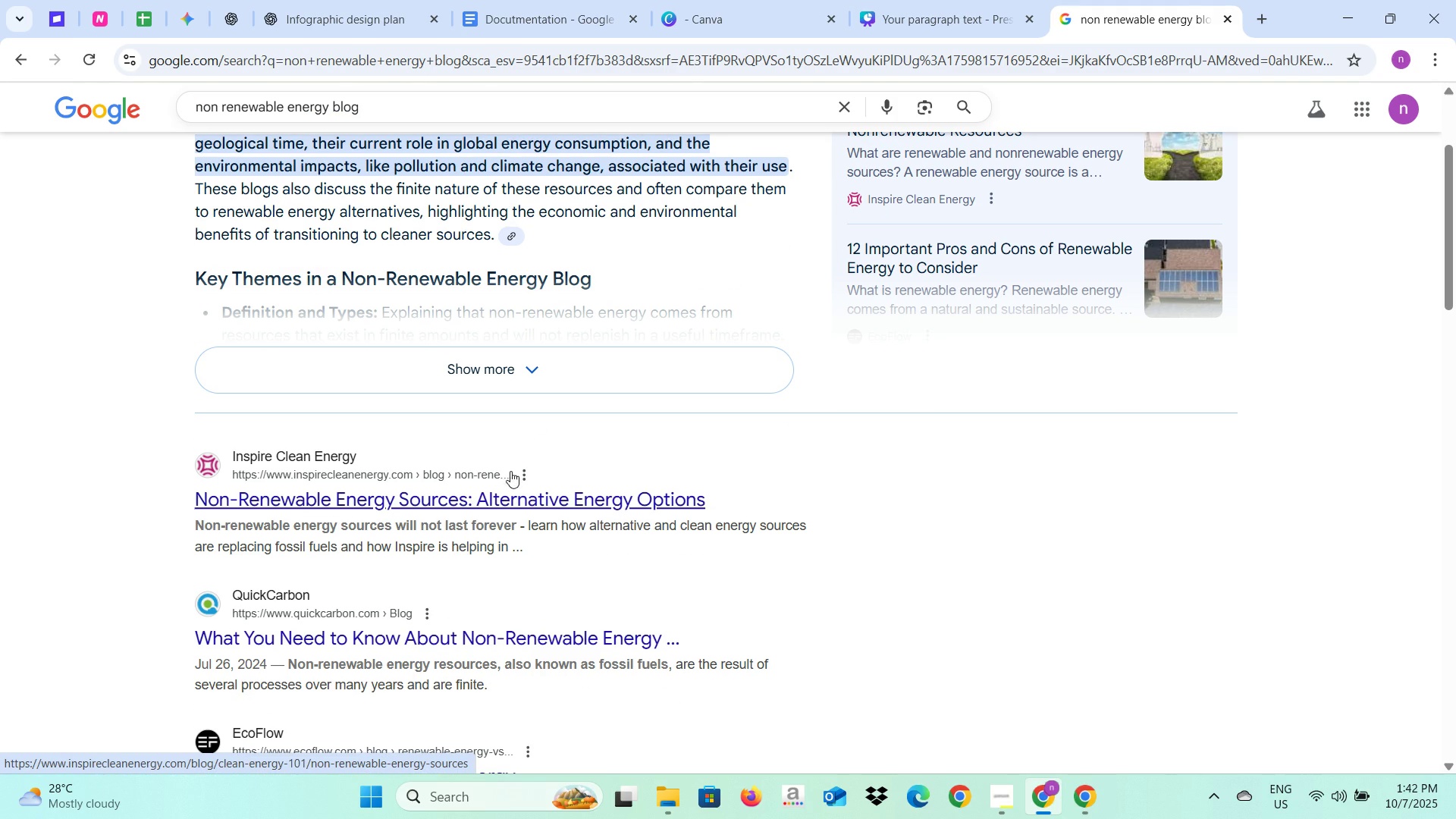 
left_click([517, 492])
 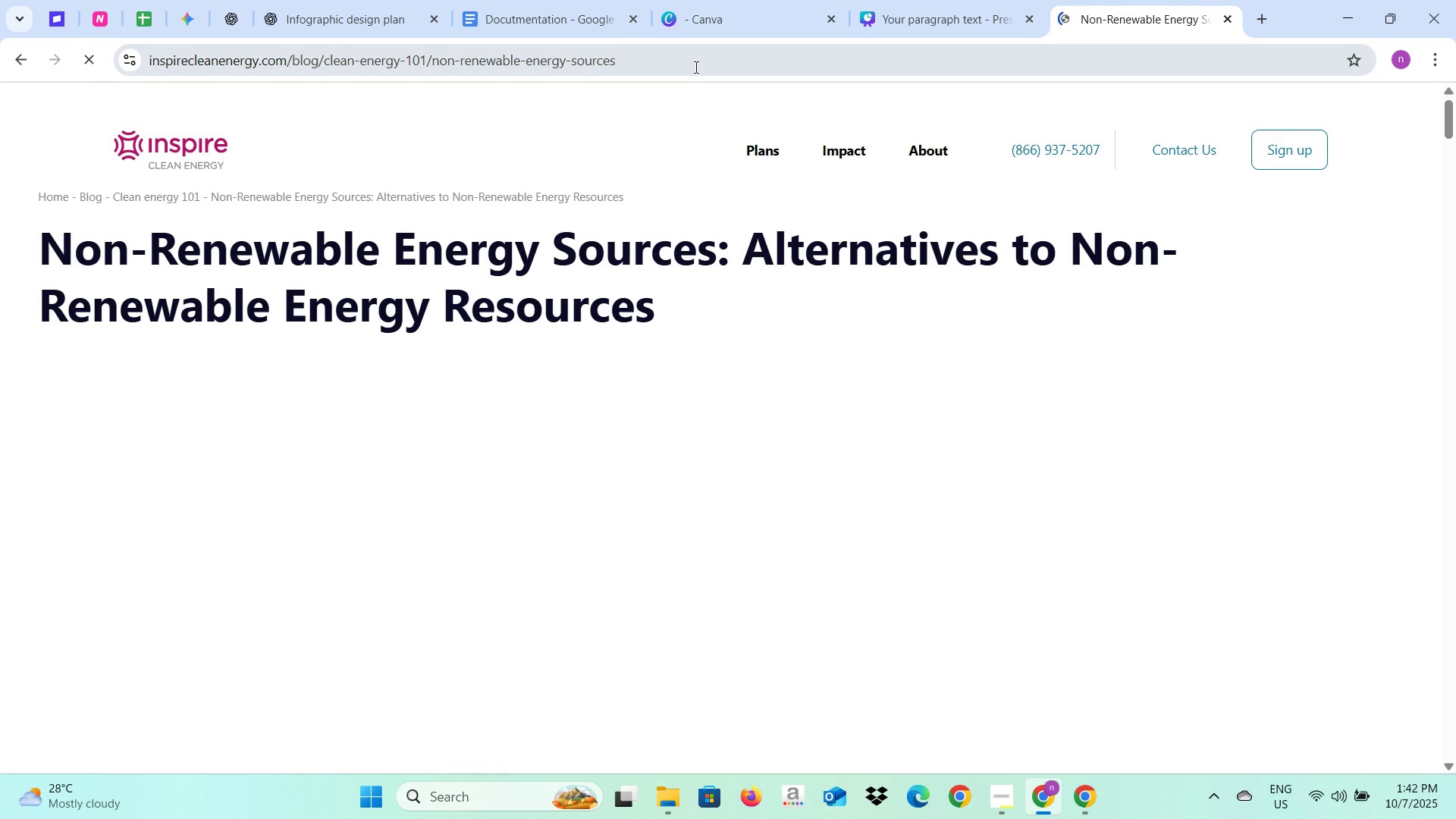 
left_click([695, 67])
 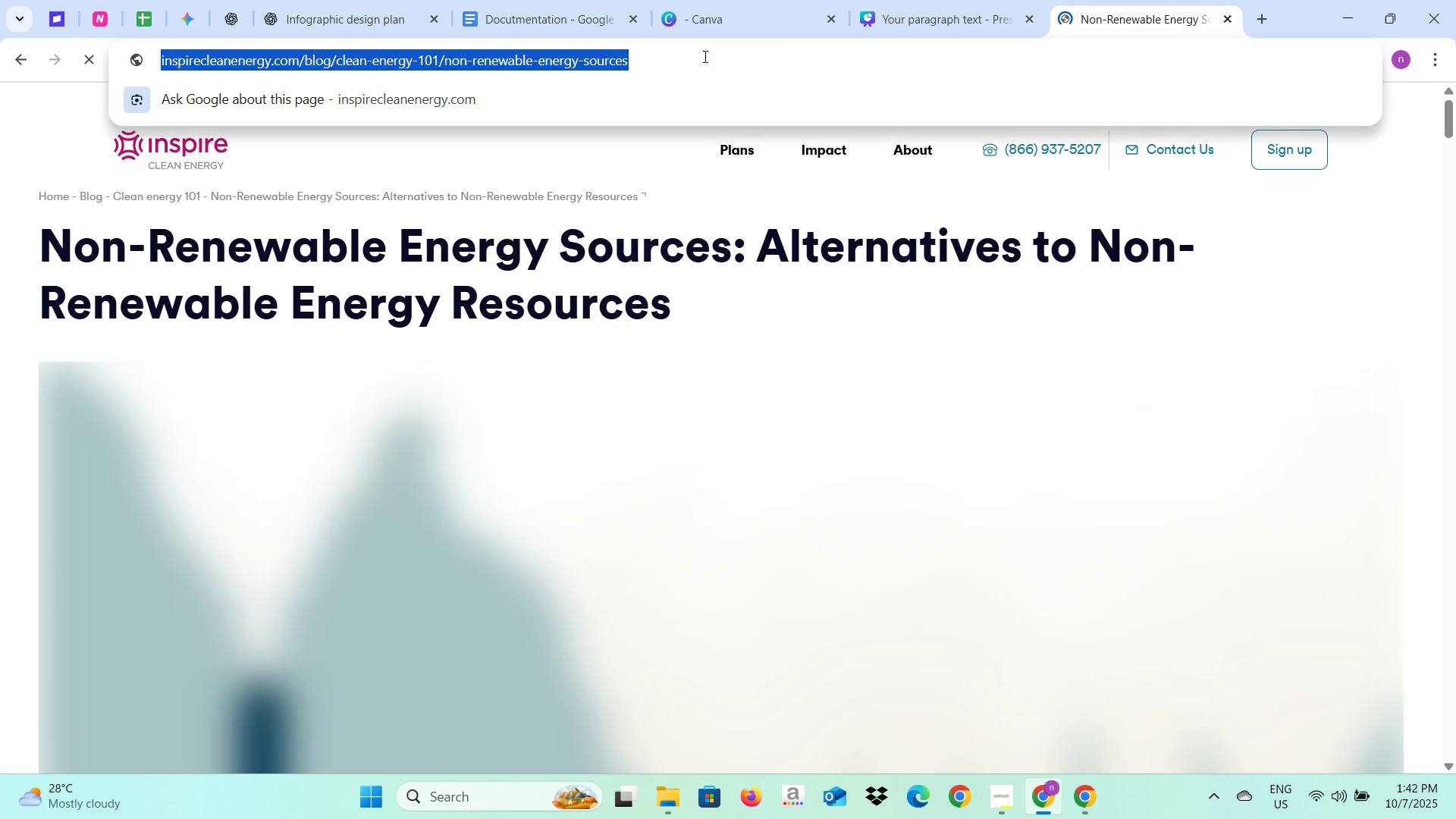 
left_click([704, 56])